 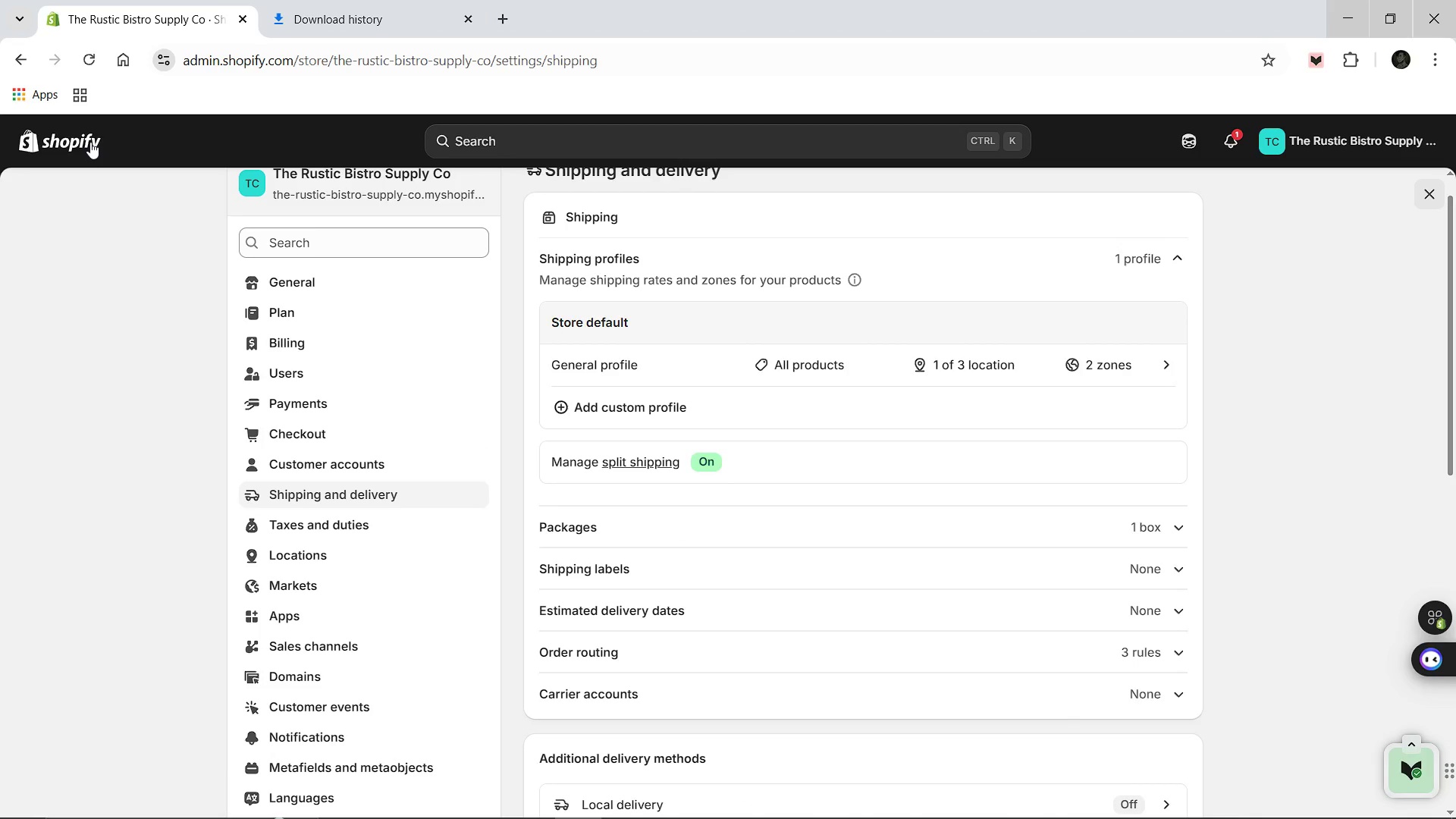 
mouse_move([174, 305])
 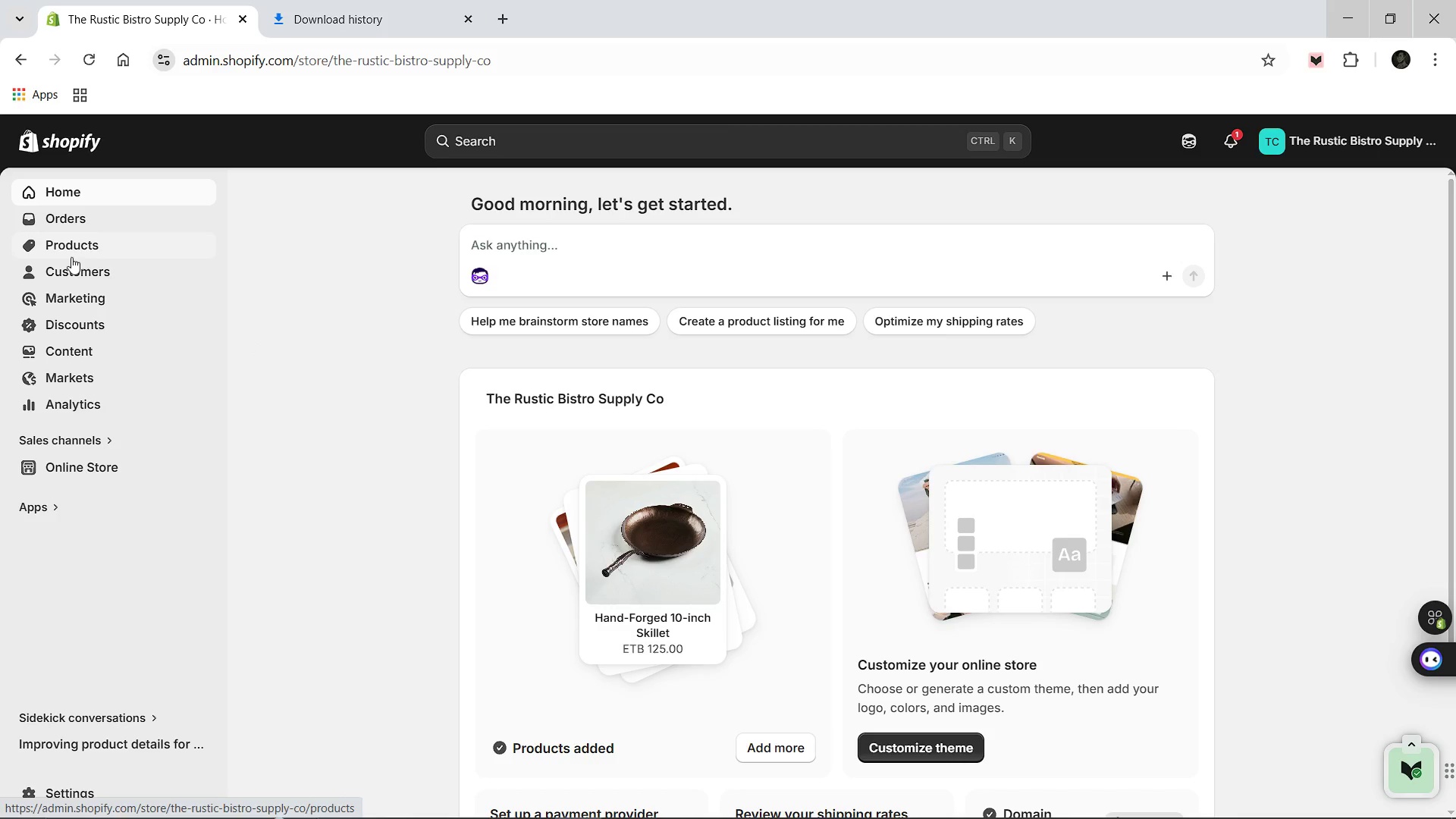 
left_click([71, 257])
 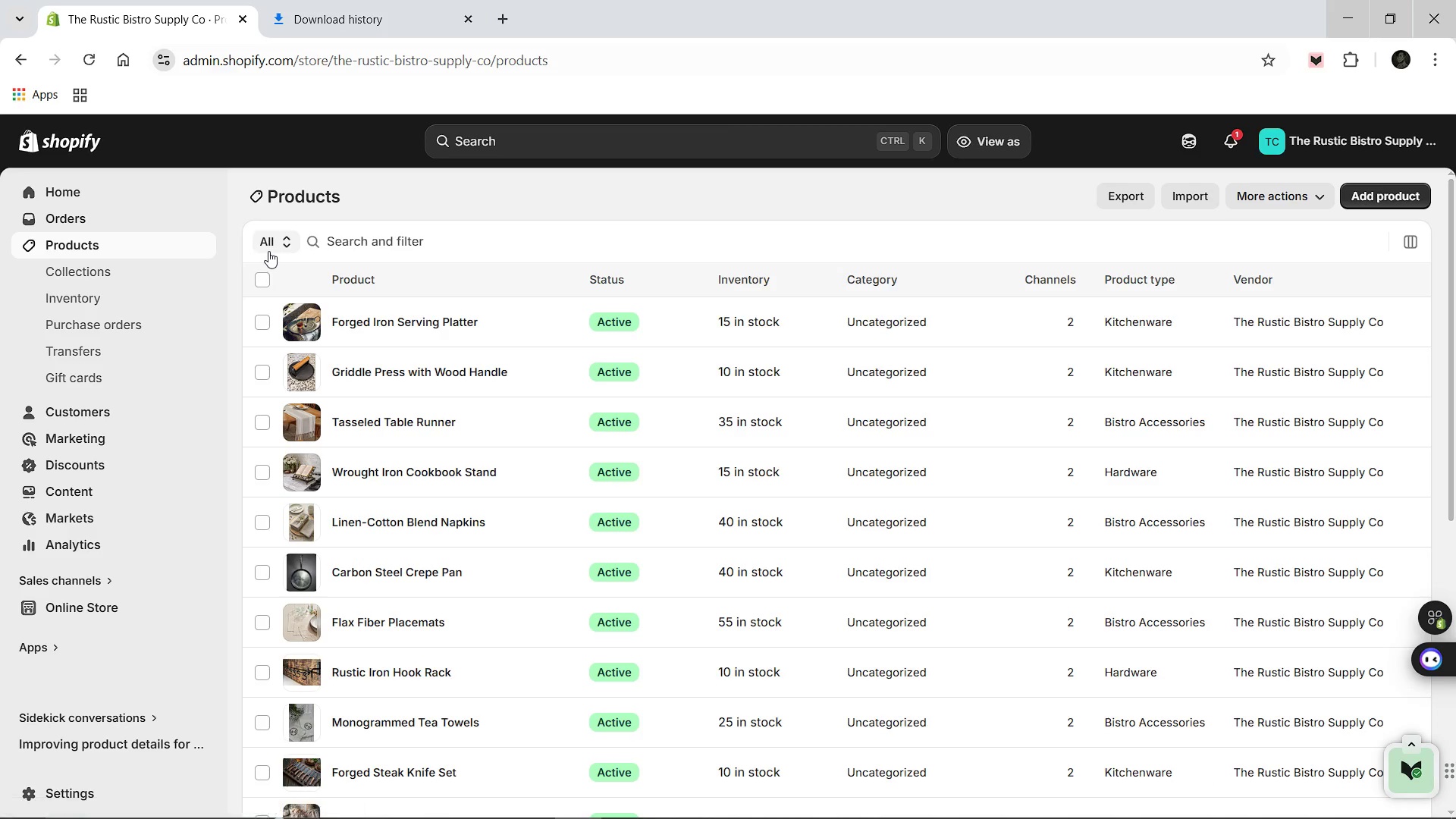 
left_click([259, 278])
 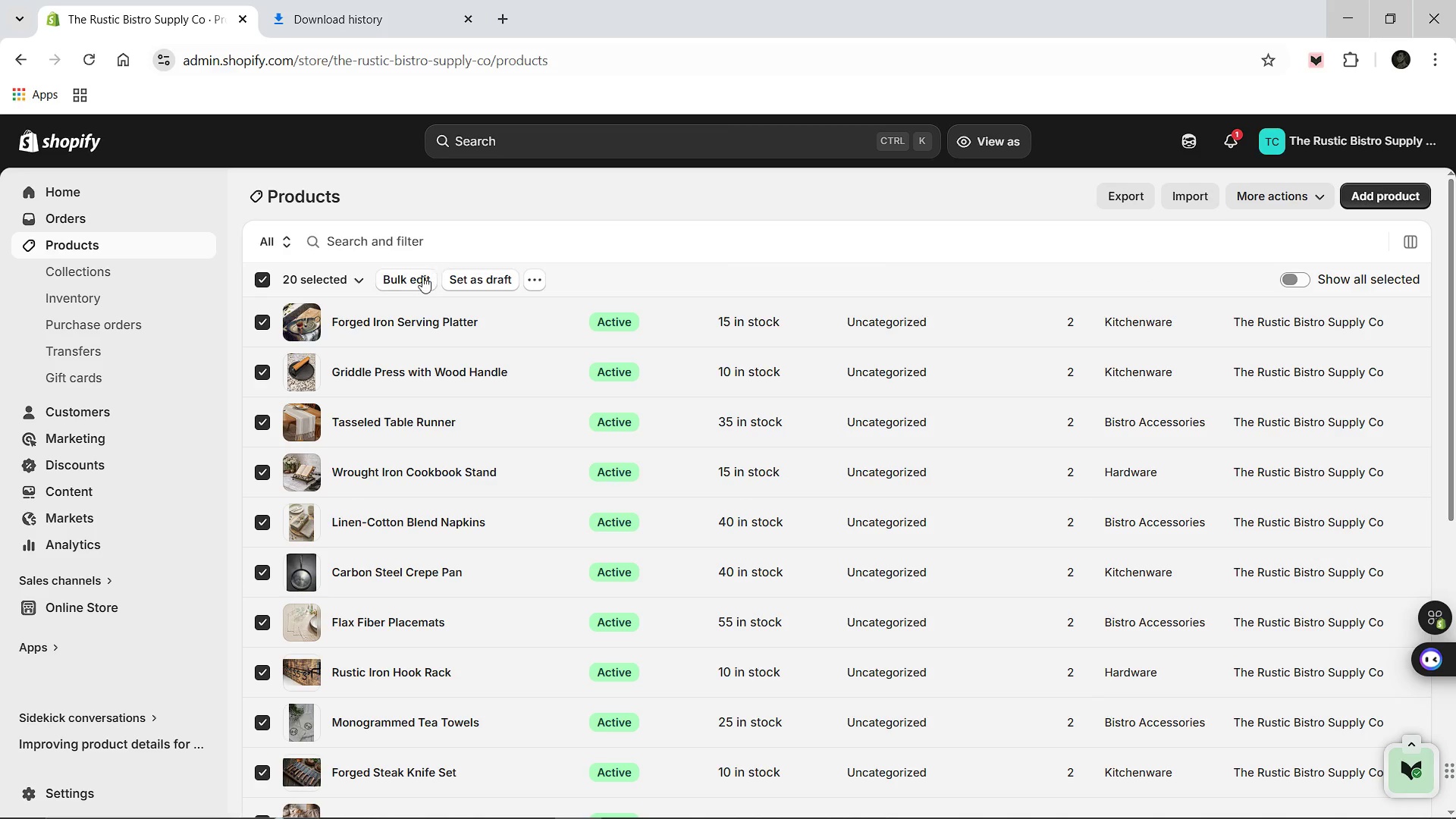 
left_click([416, 281])
 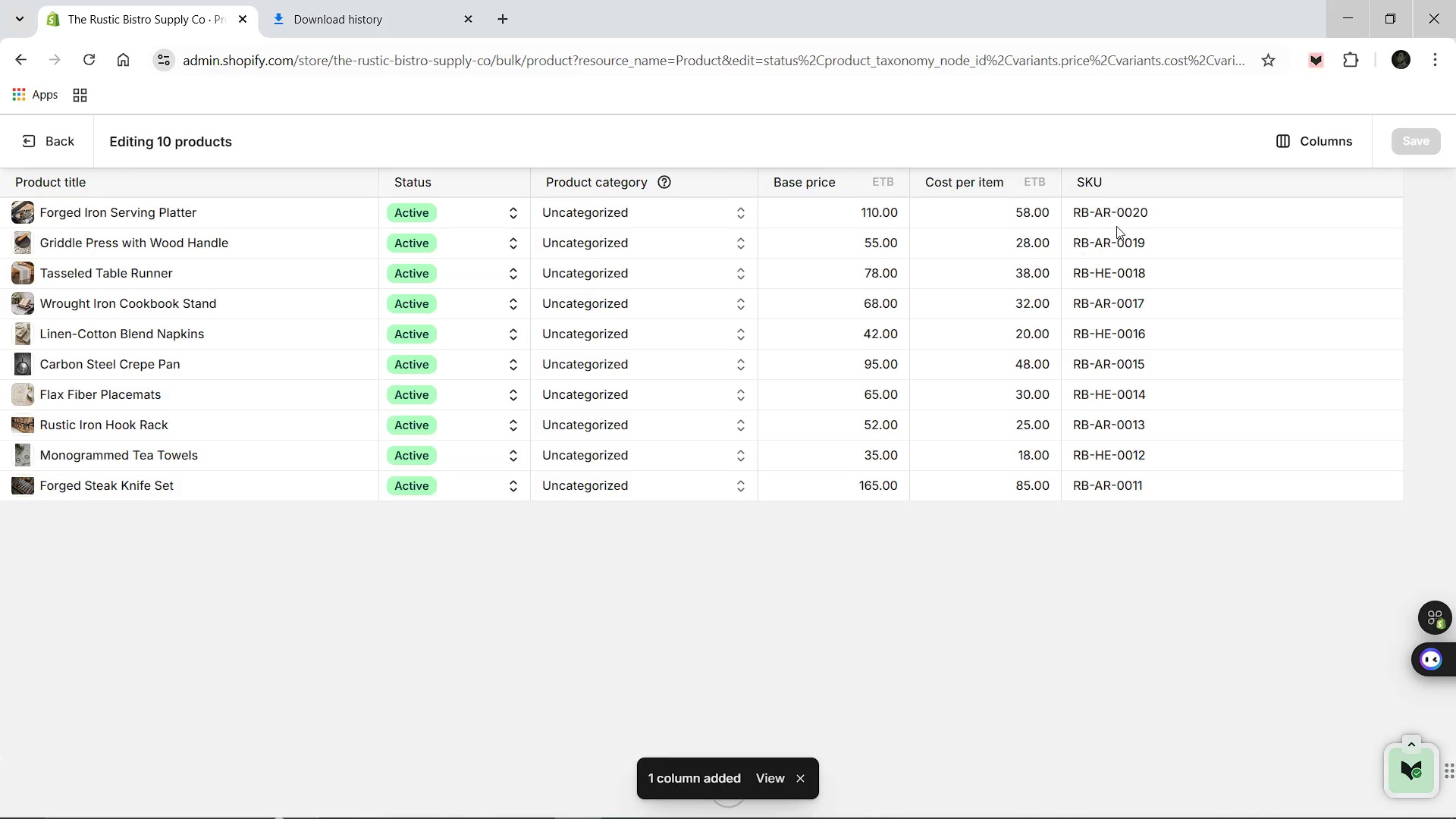 
wait(6.05)
 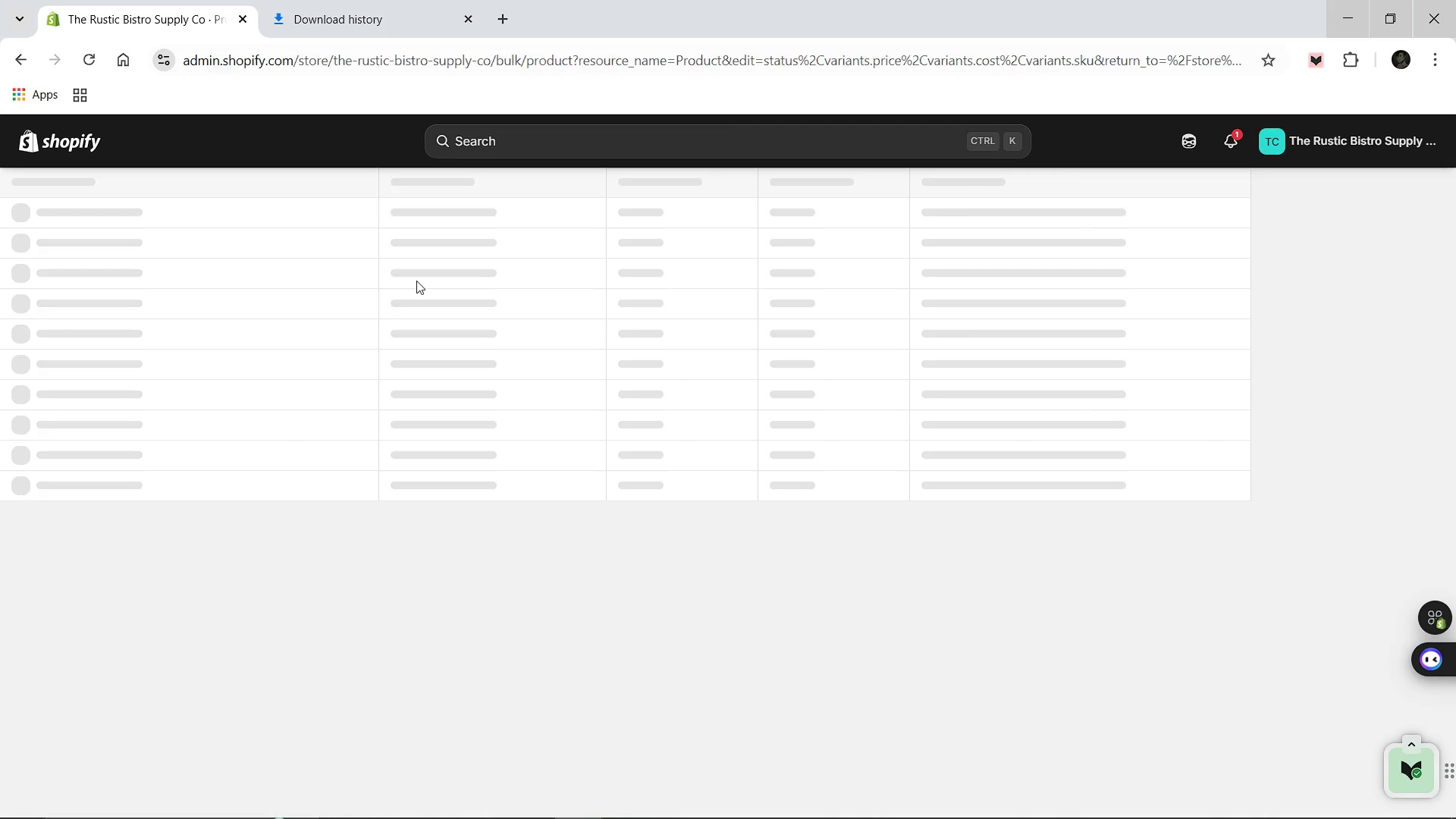 
left_click([1332, 146])
 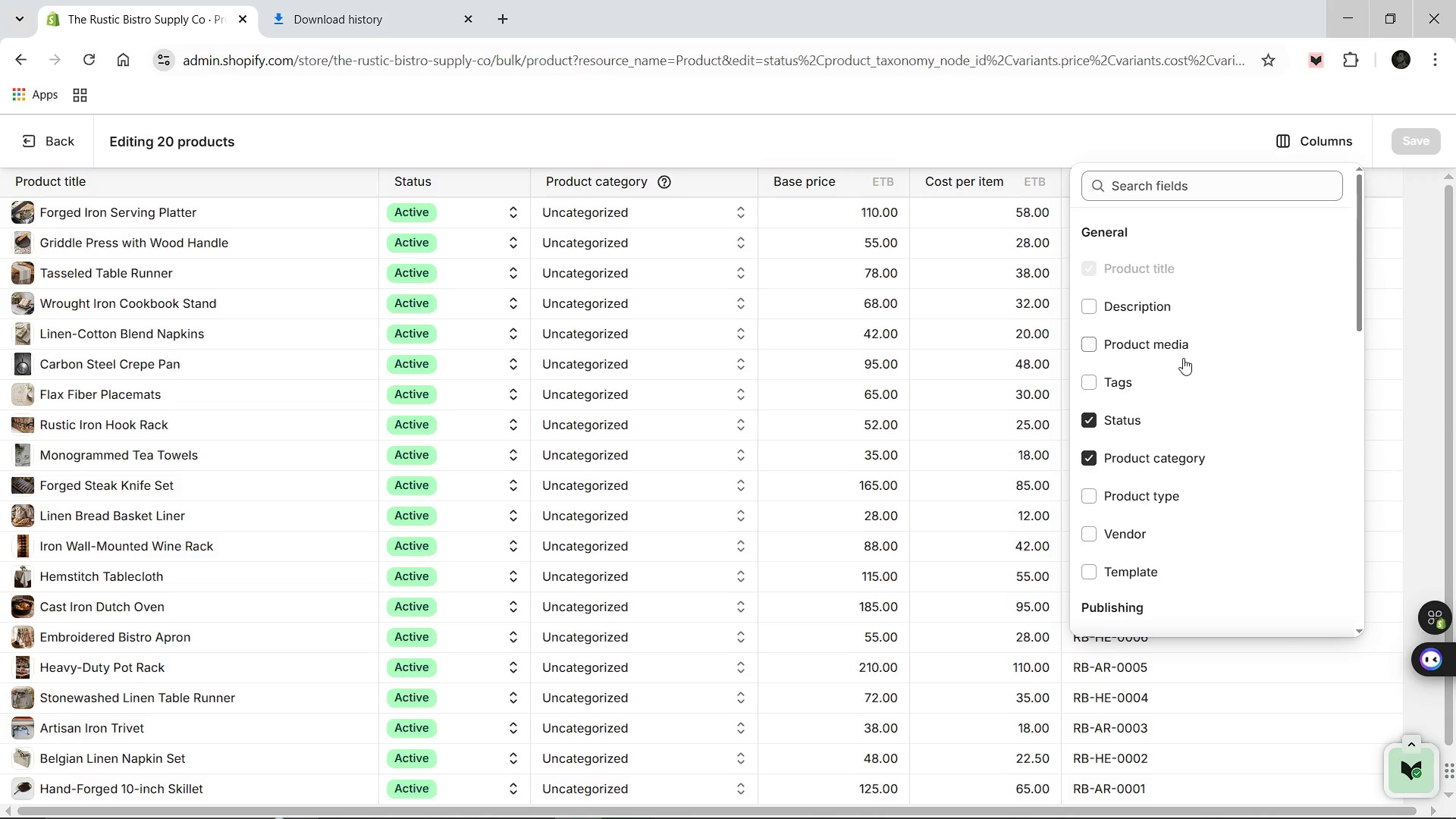 
wait(68.02)
 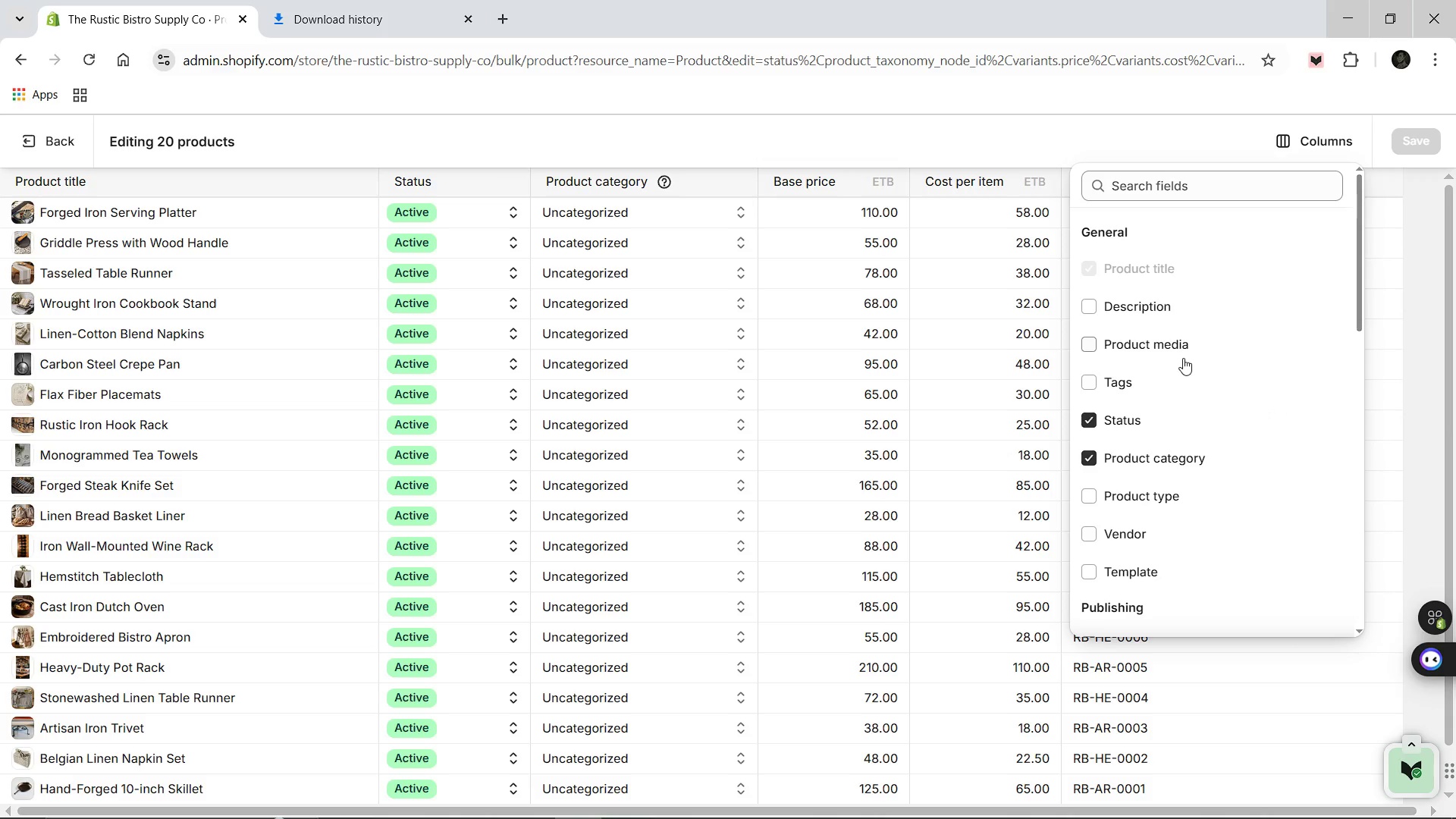 
mouse_move([1234, 490])
 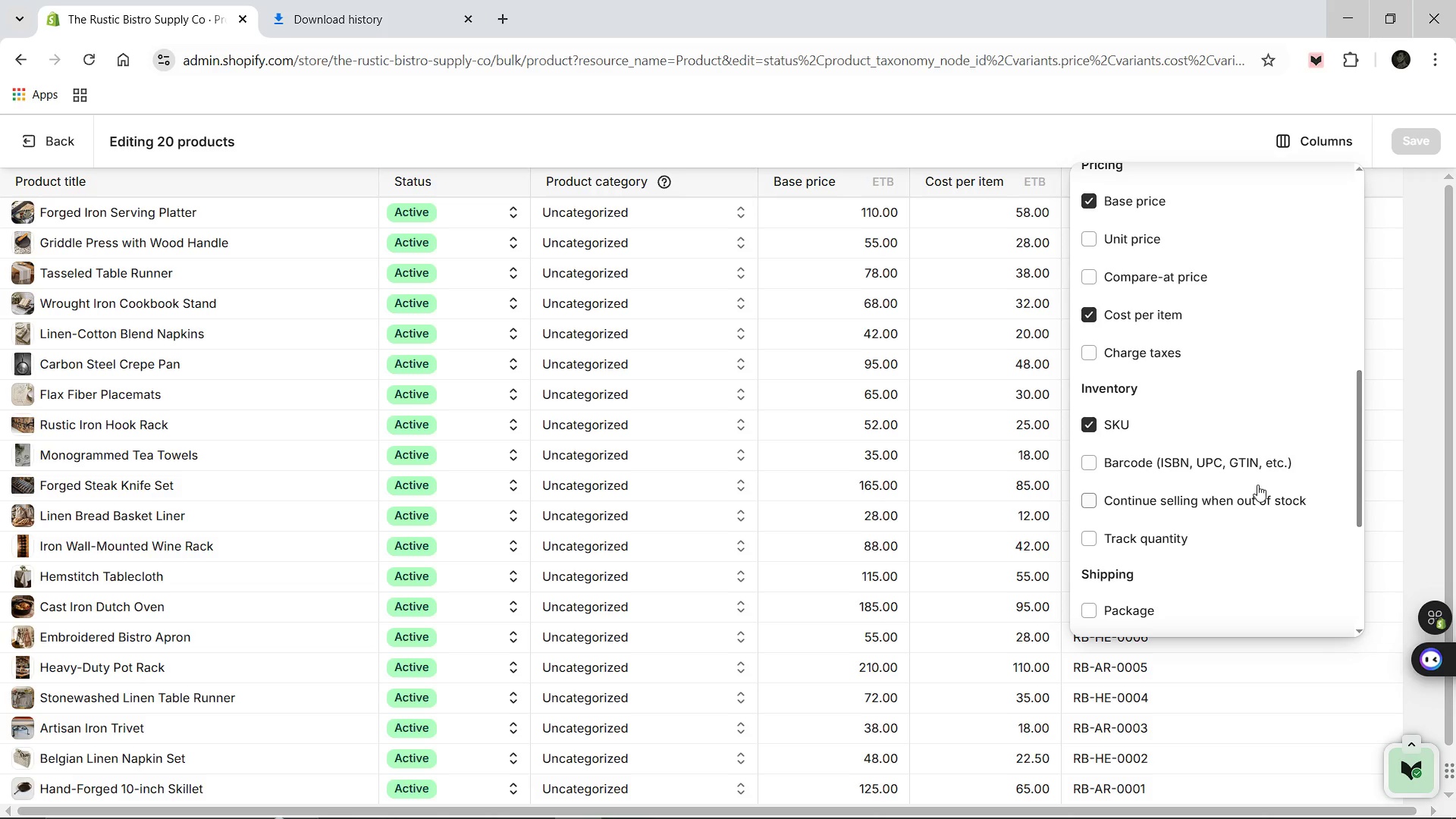 
wait(10.04)
 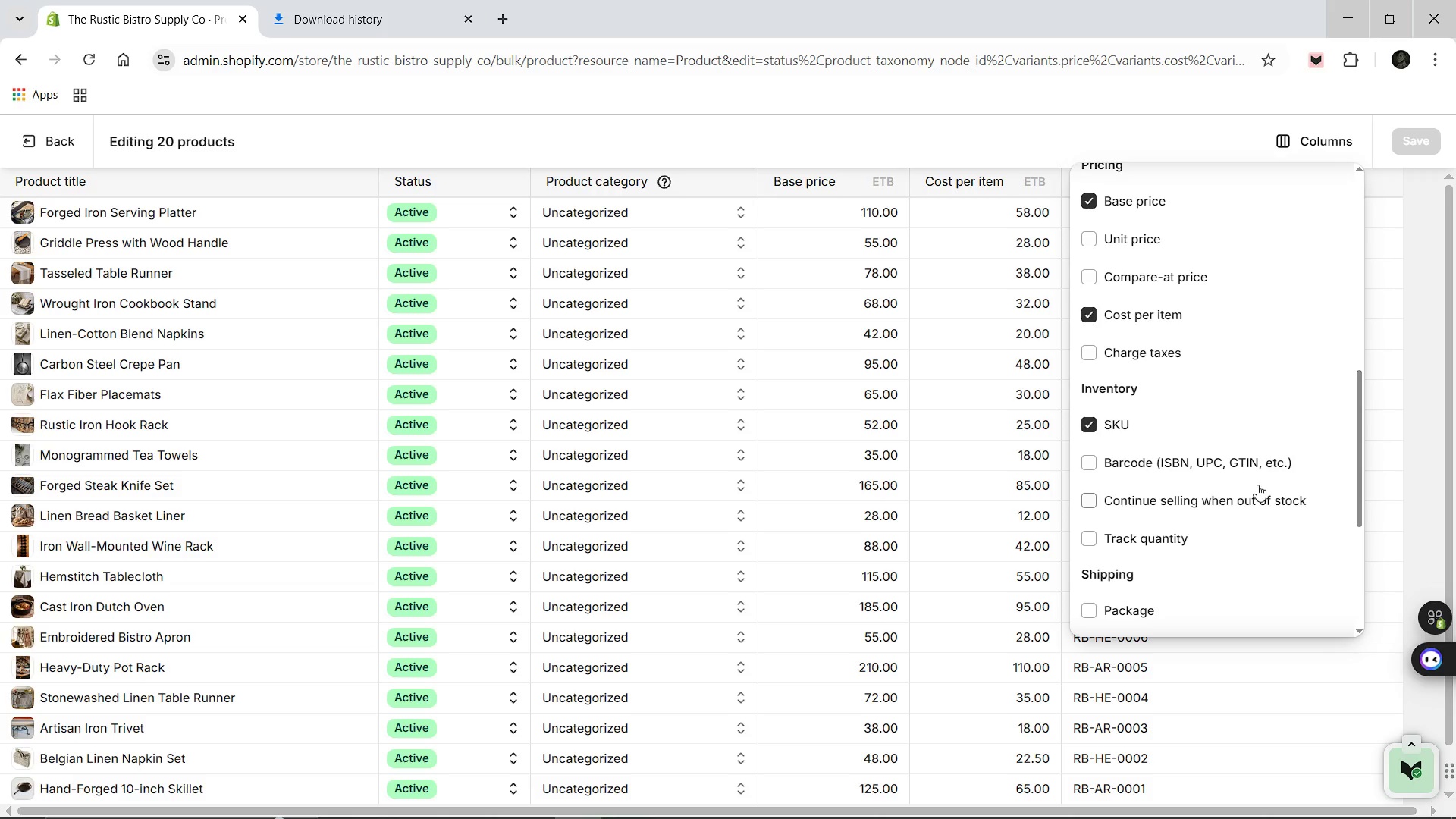 
left_click([1090, 541])
 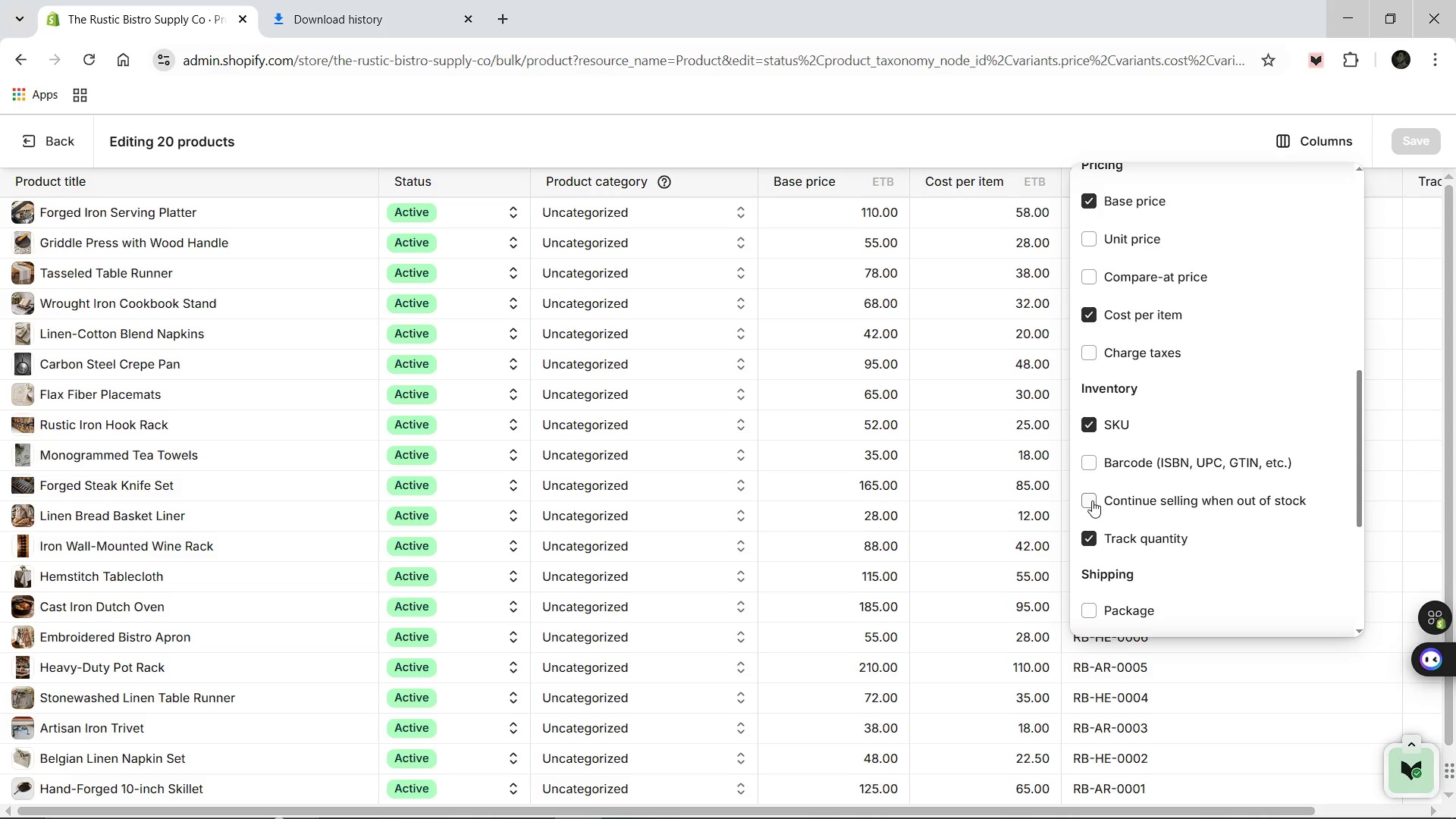 
left_click([1092, 500])
 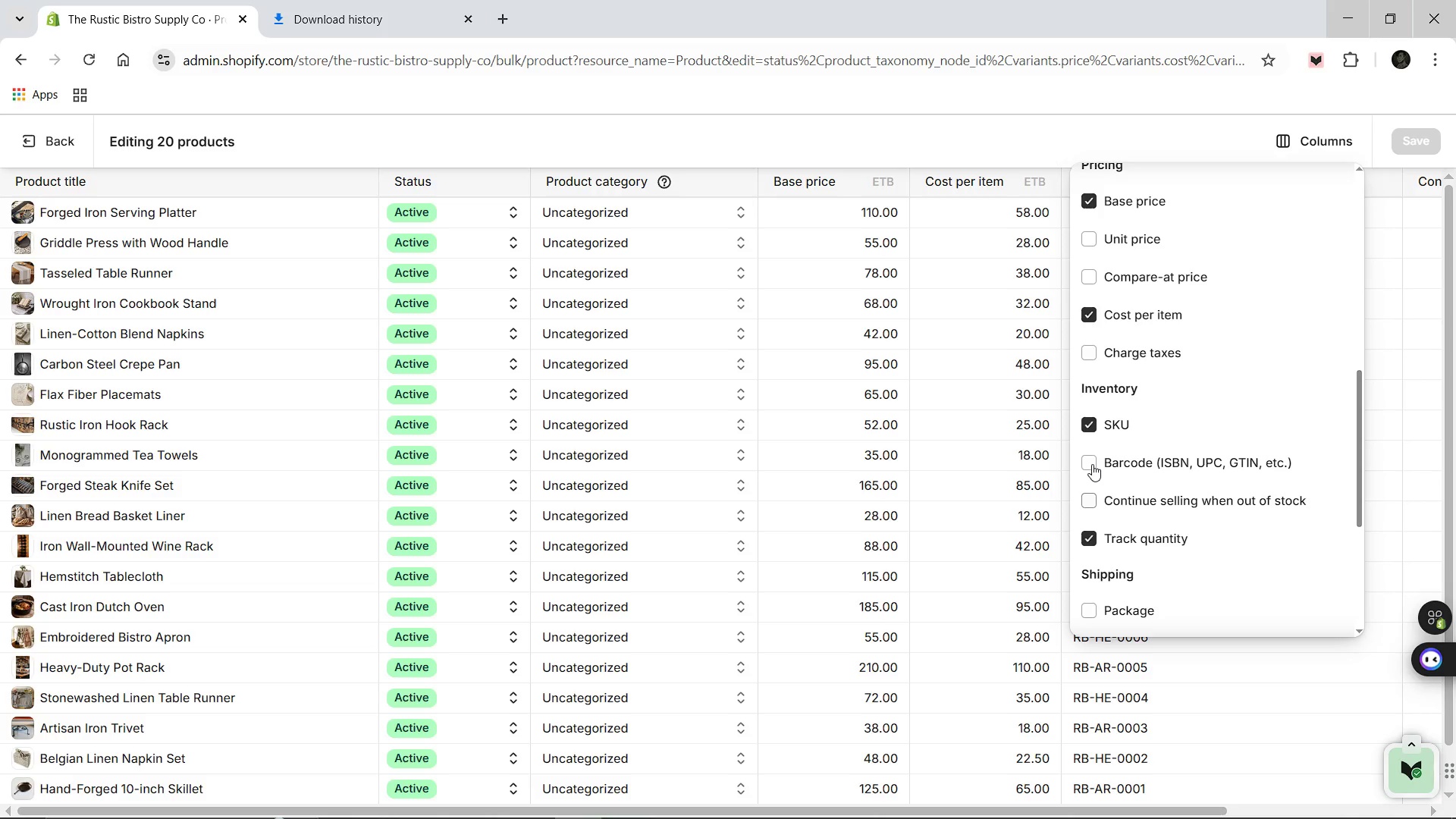 
left_click([1092, 464])
 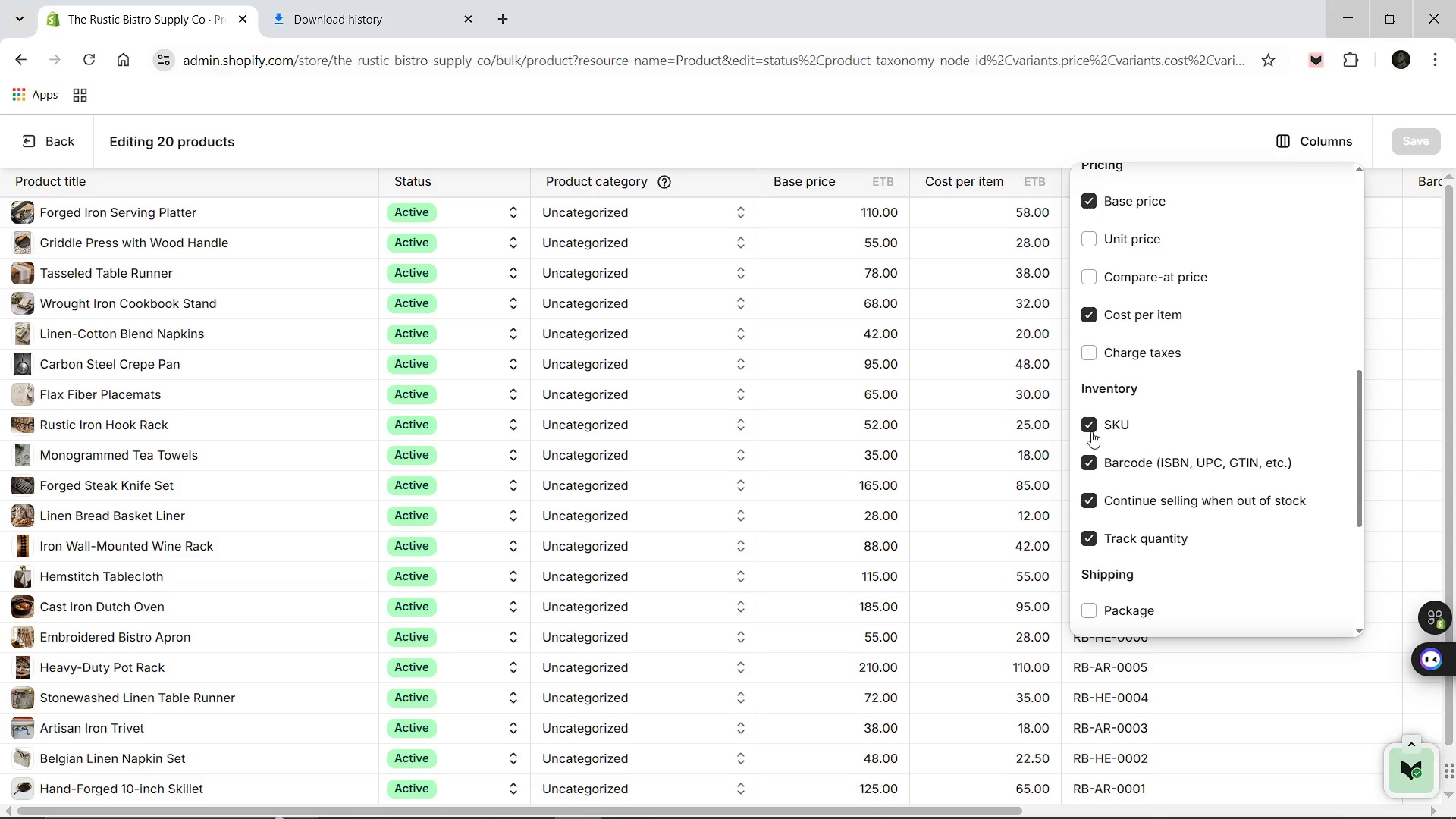 
wait(7.92)
 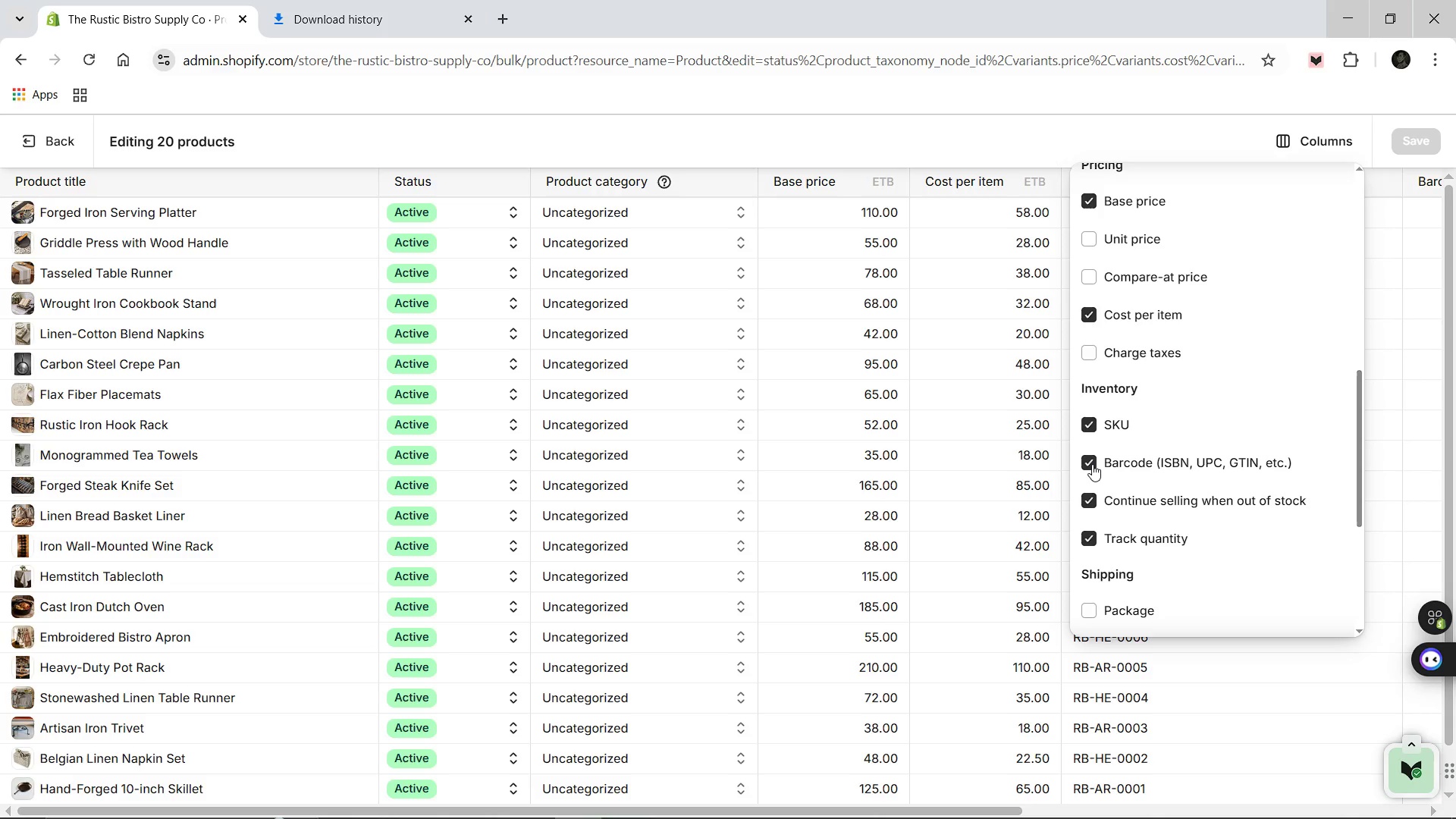 
left_click([1090, 460])
 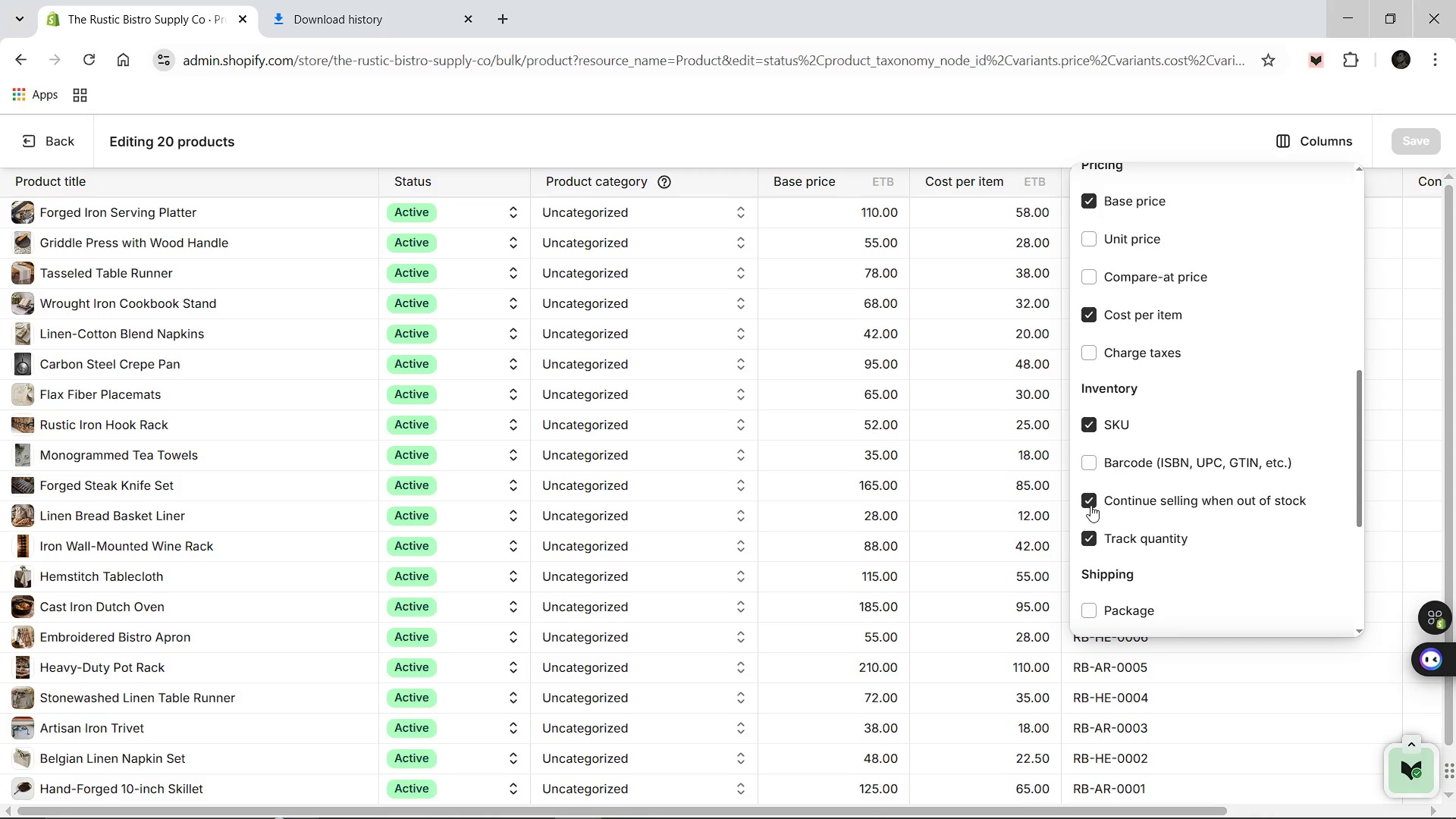 
left_click([1090, 505])
 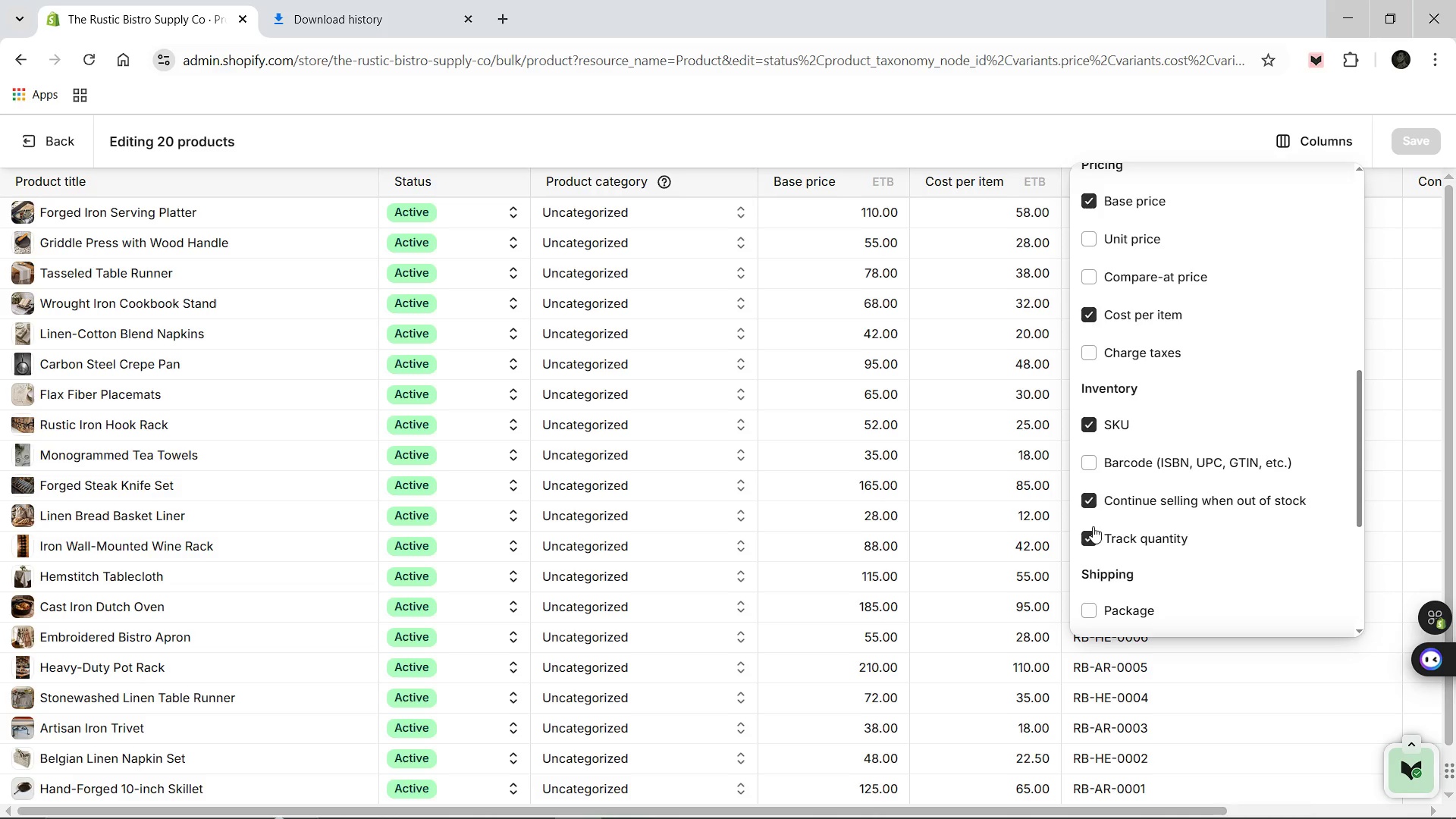 
left_click([1093, 534])
 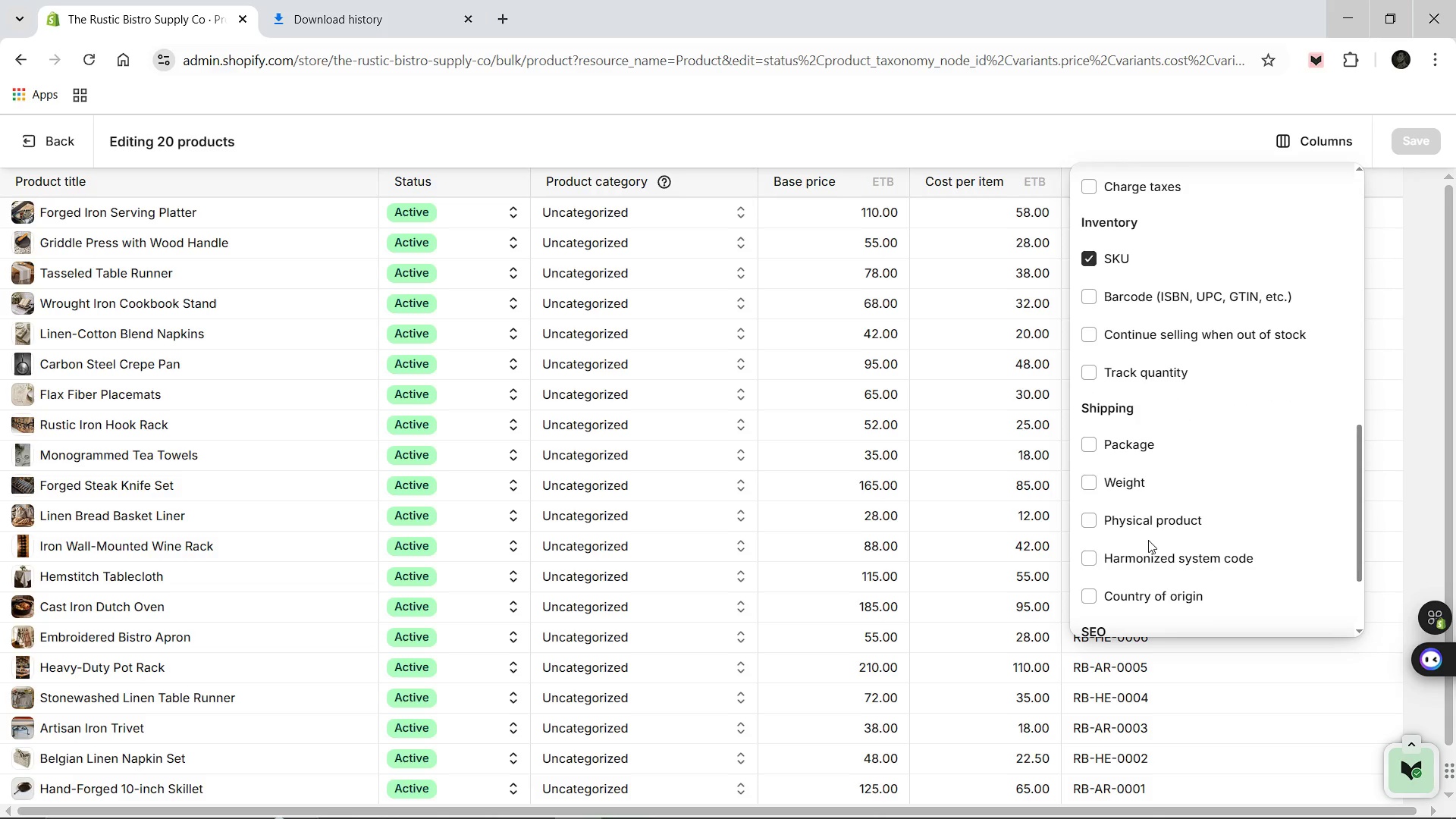 
wait(15.84)
 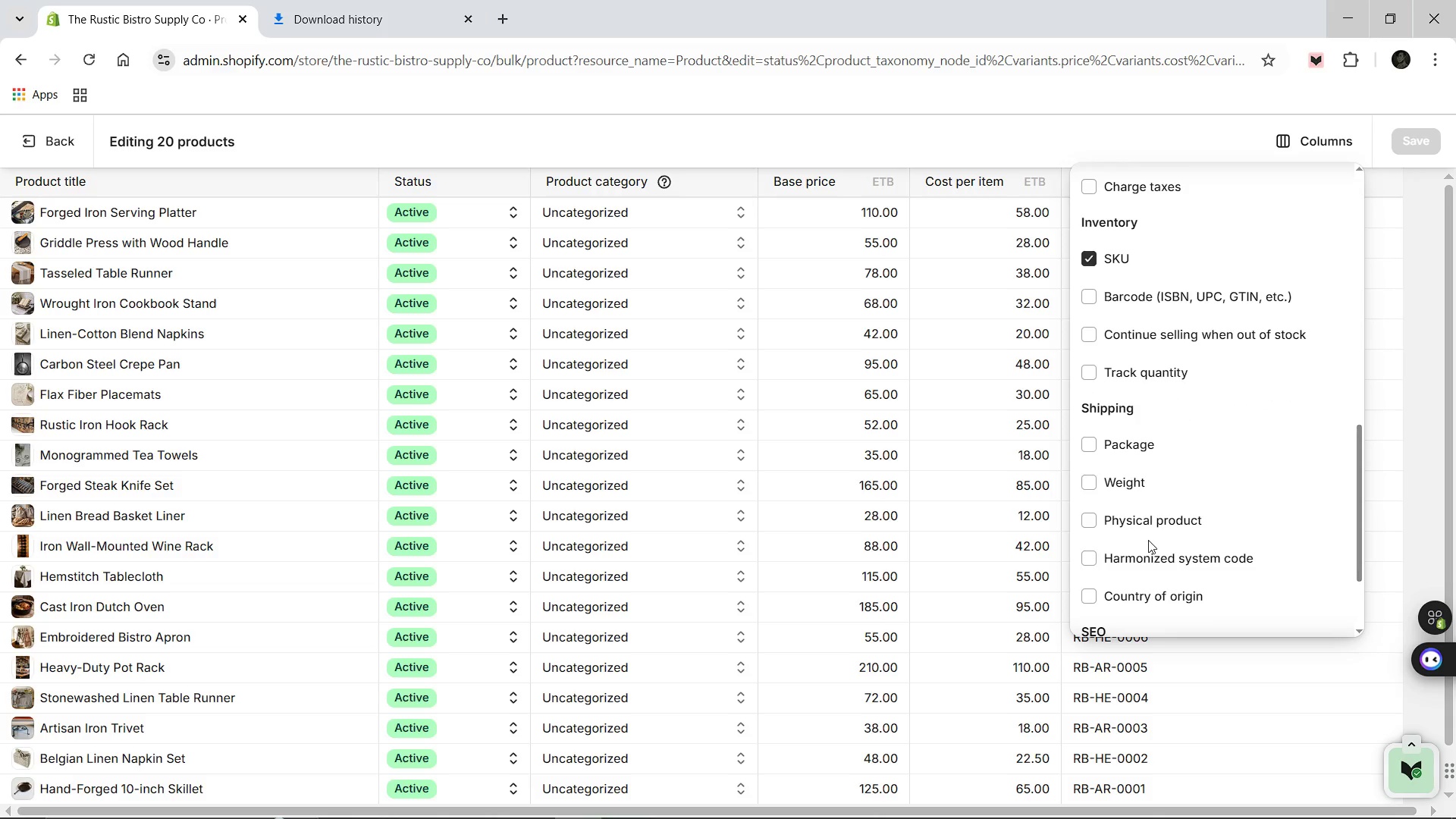 
left_click([24, 145])
 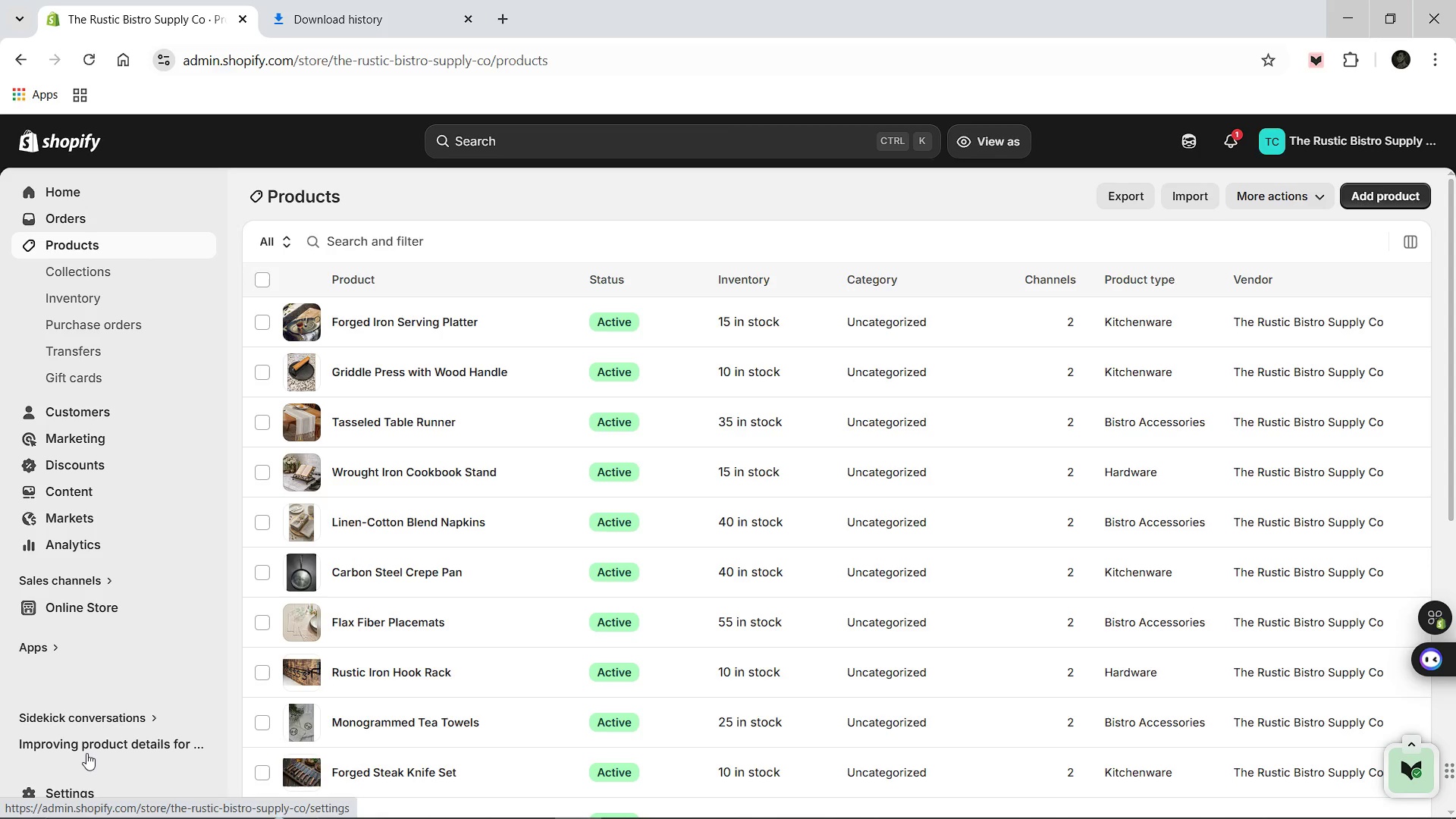 
wait(6.83)
 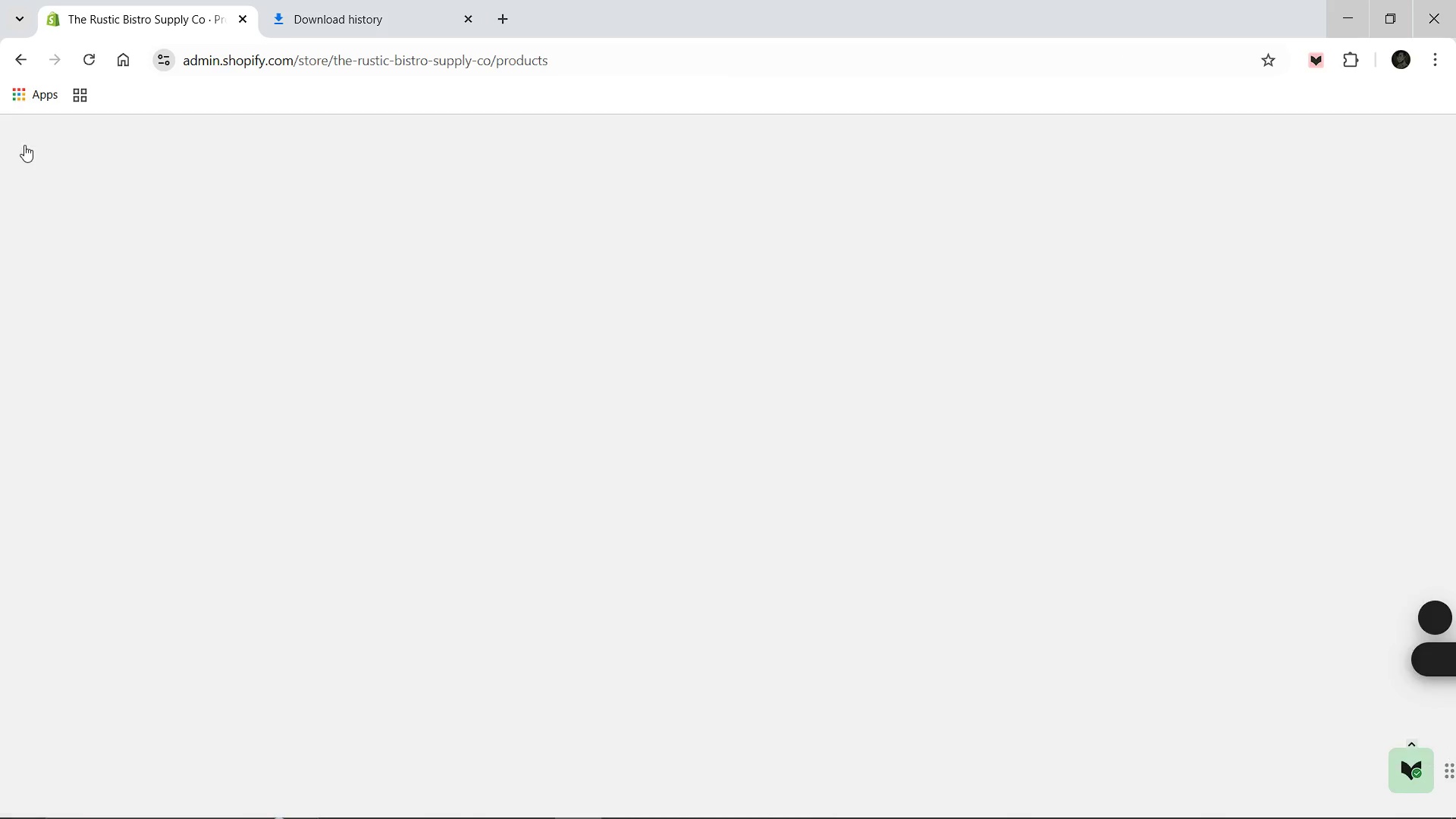 
left_click([75, 797])
 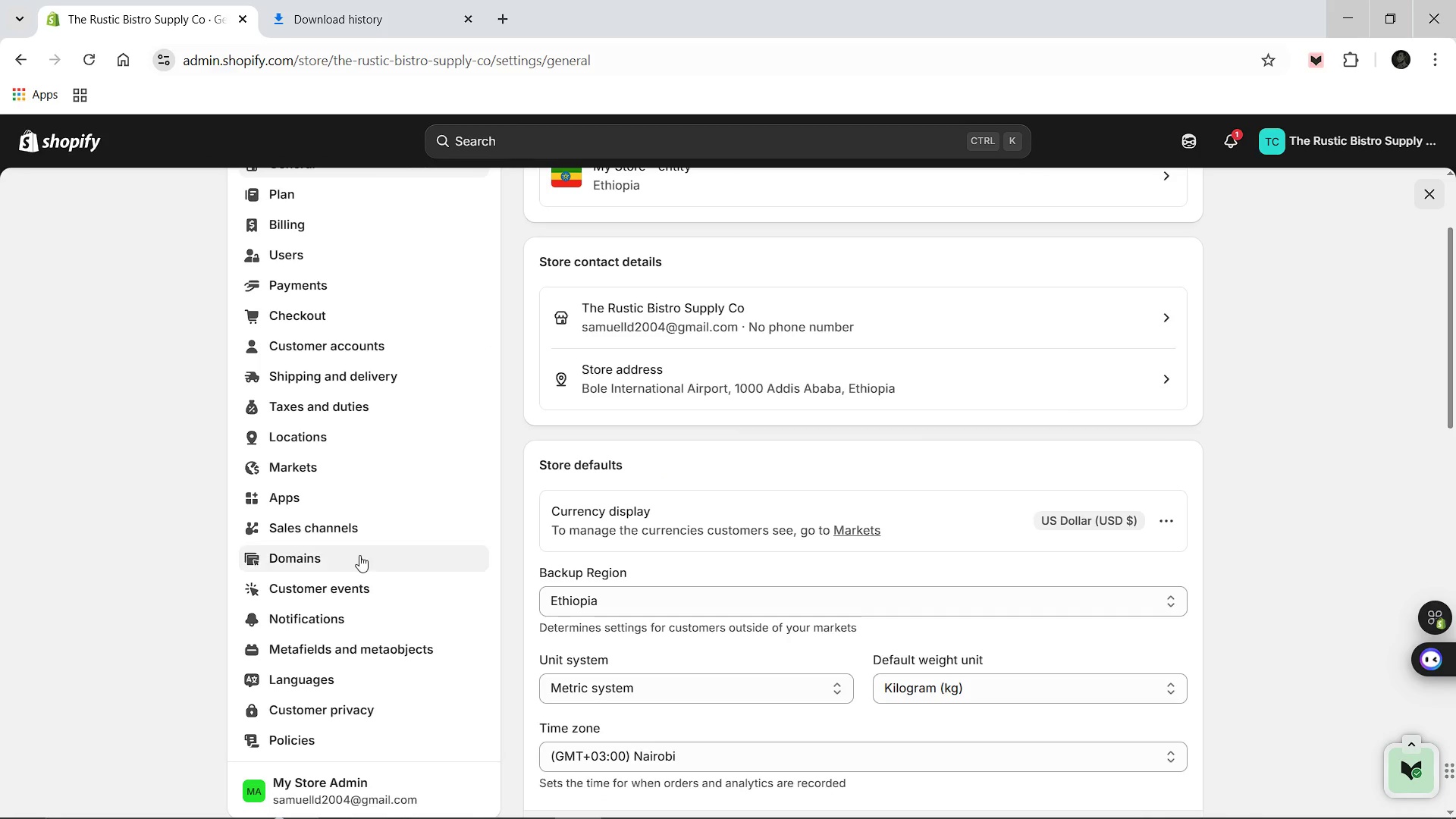 
wait(6.58)
 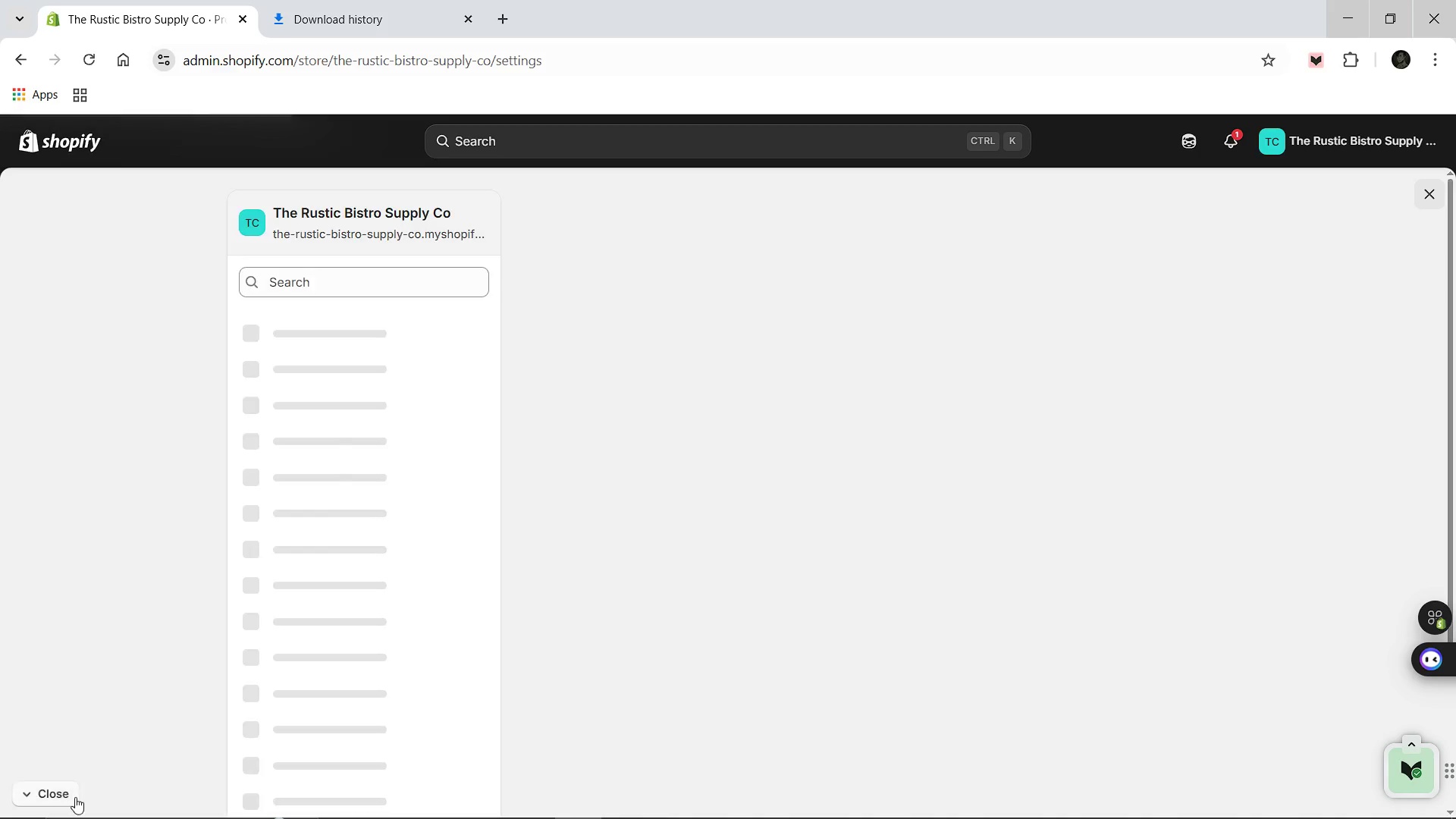 
left_click([309, 388])
 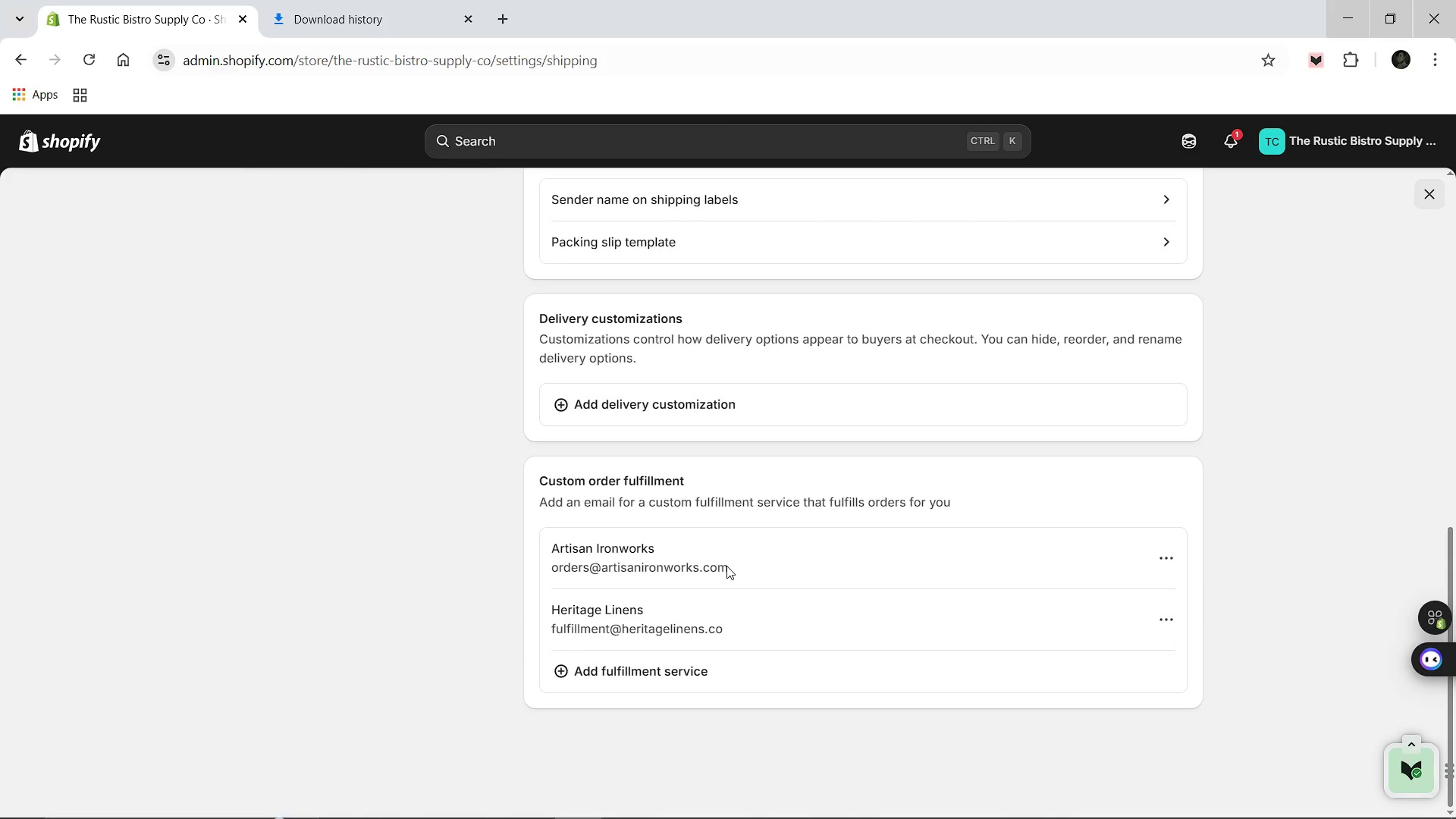 
wait(30.8)
 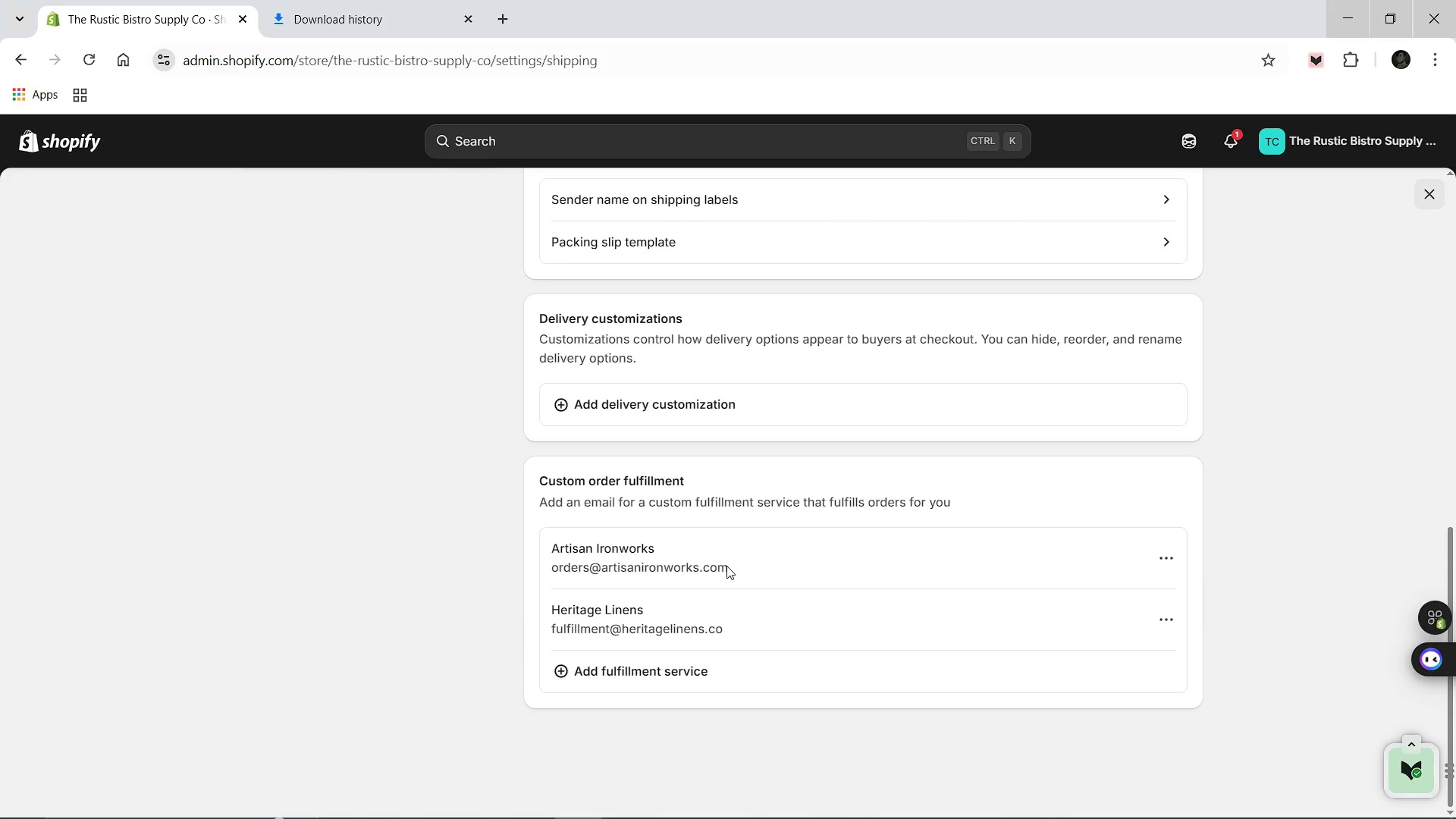 
left_click([711, 803])